 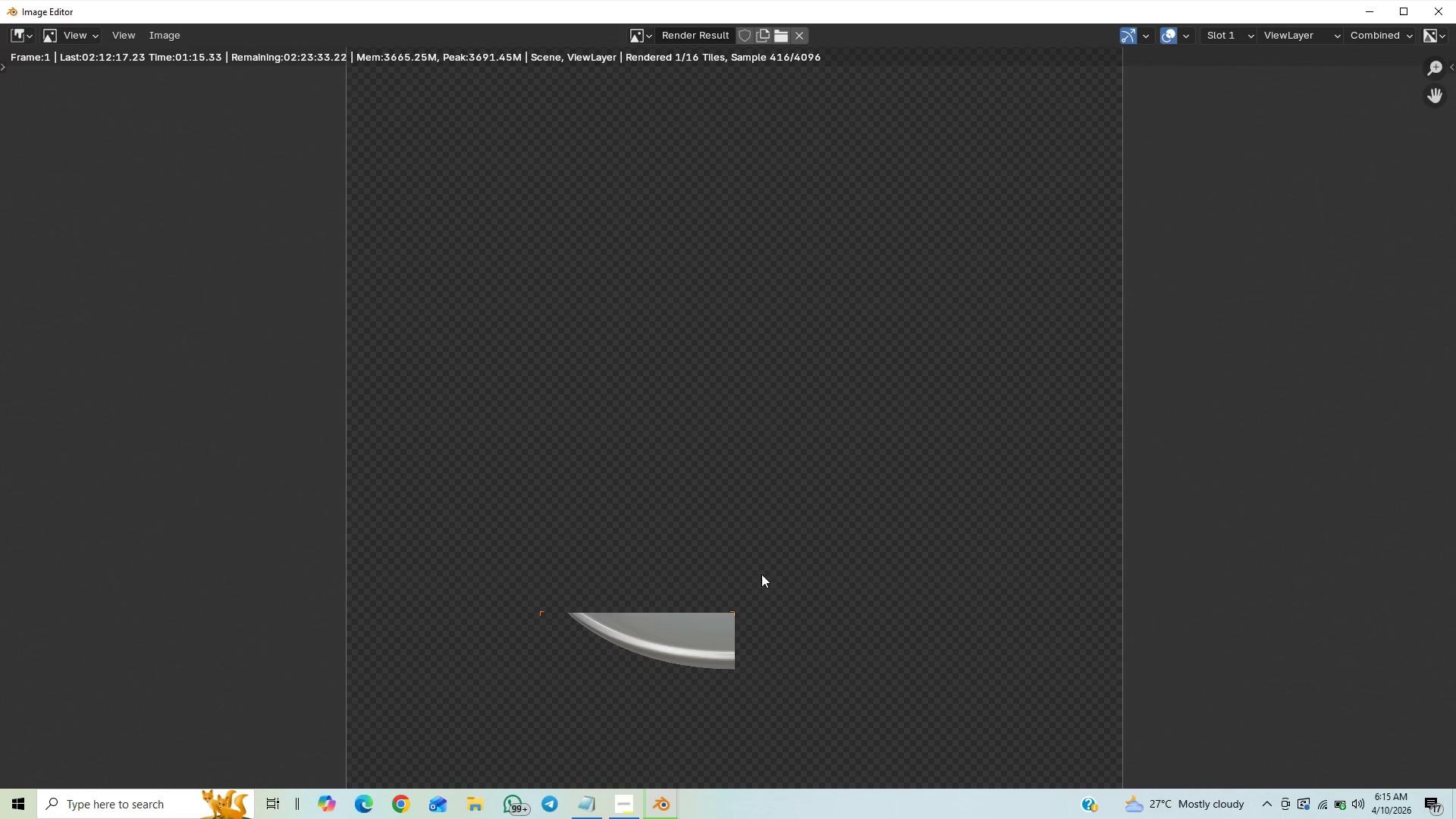 
scroll: coordinate [810, 611], scroll_direction: down, amount: 1.0
 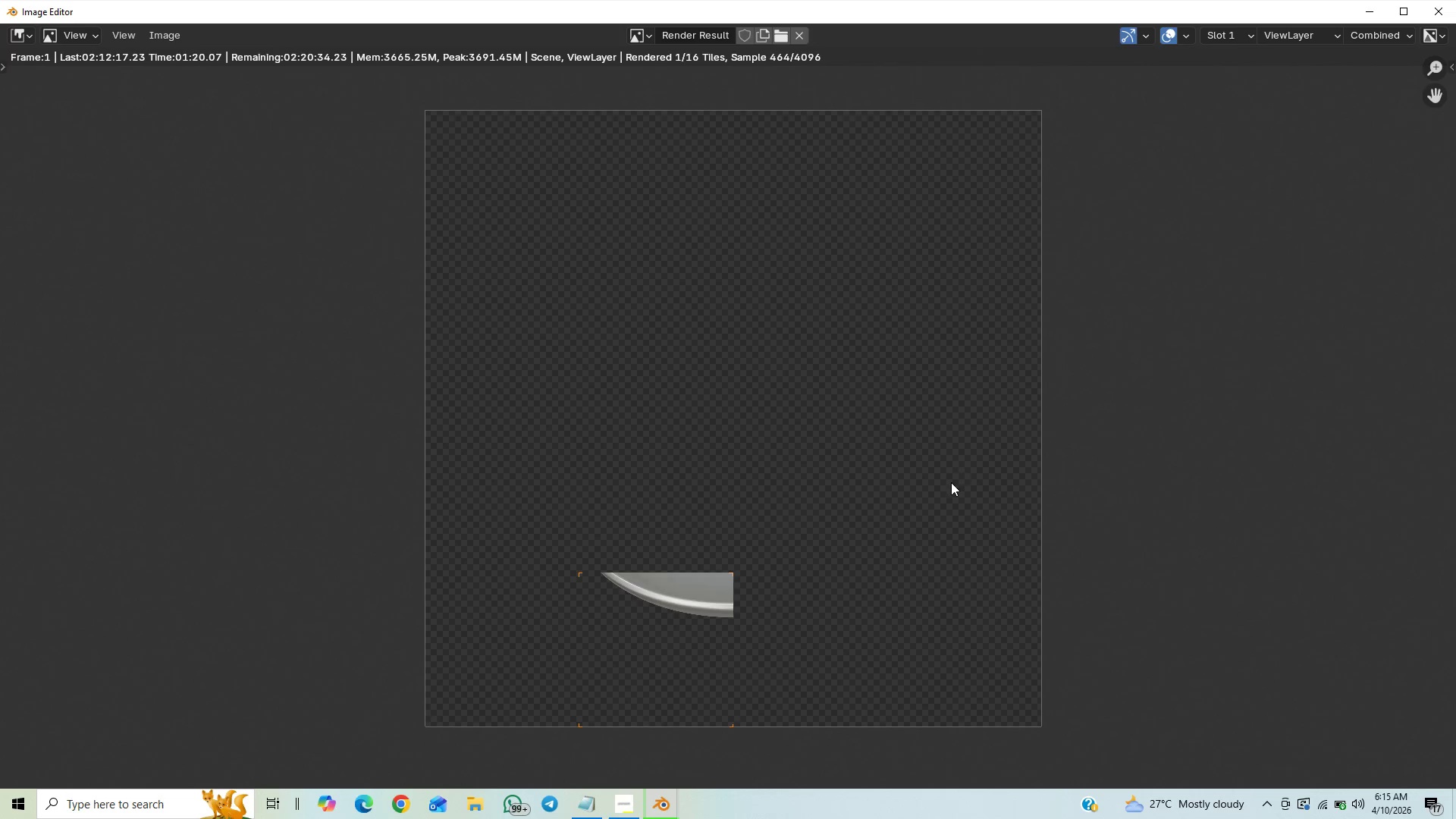 
wait(5.85)
 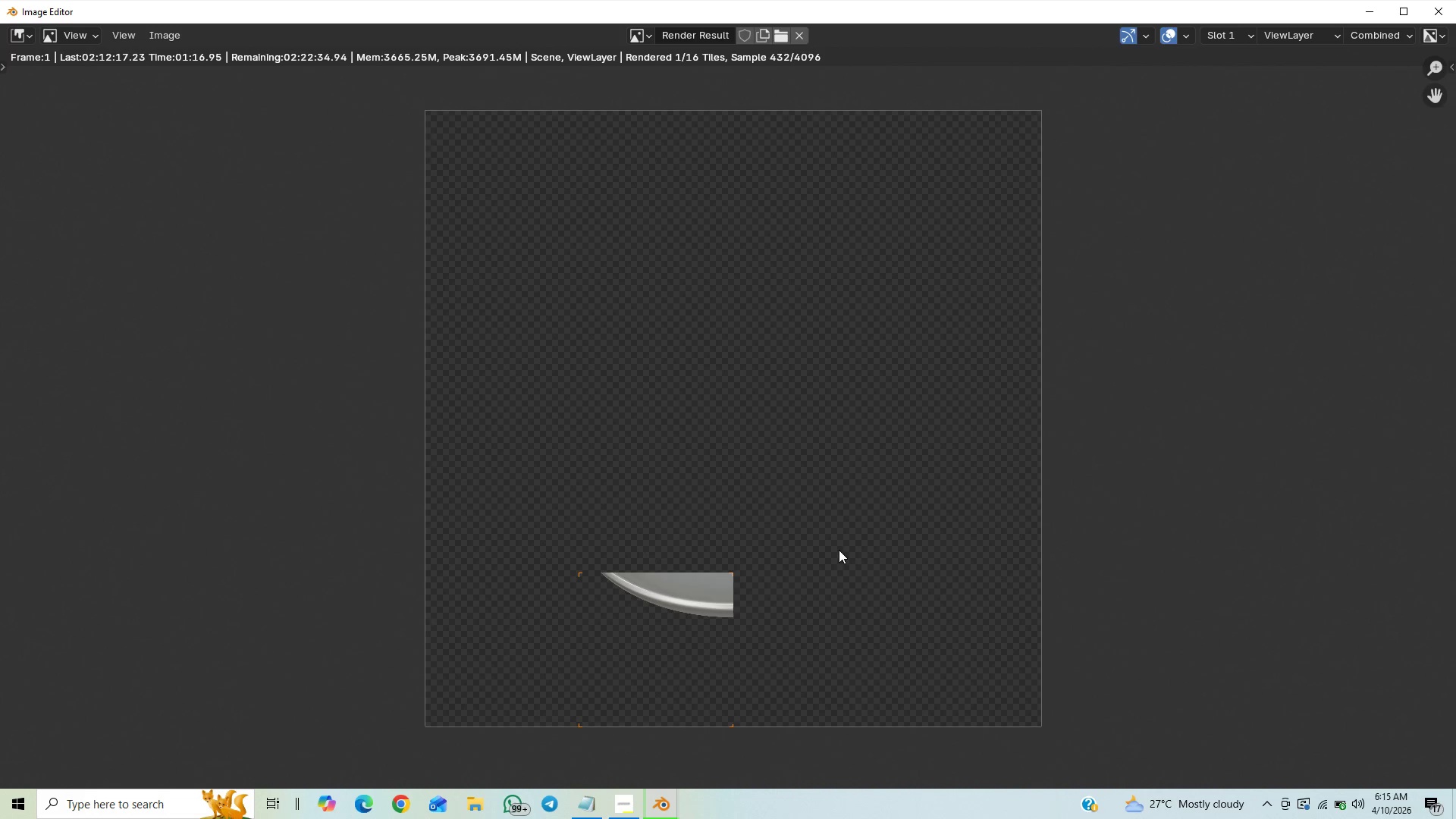 
scroll: coordinate [875, 527], scroll_direction: up, amount: 1.0
 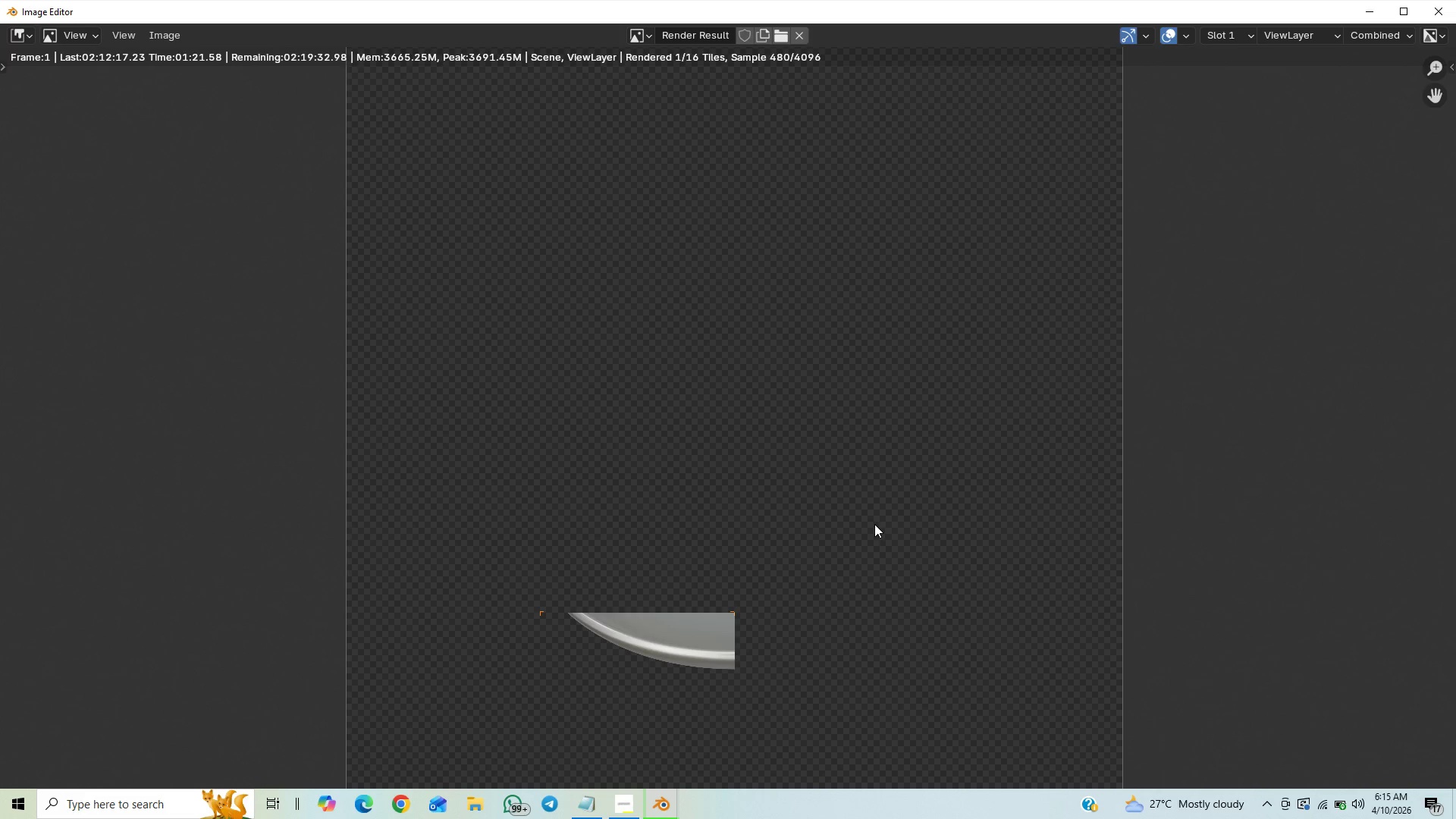 
scroll: coordinate [874, 519], scroll_direction: down, amount: 2.0
 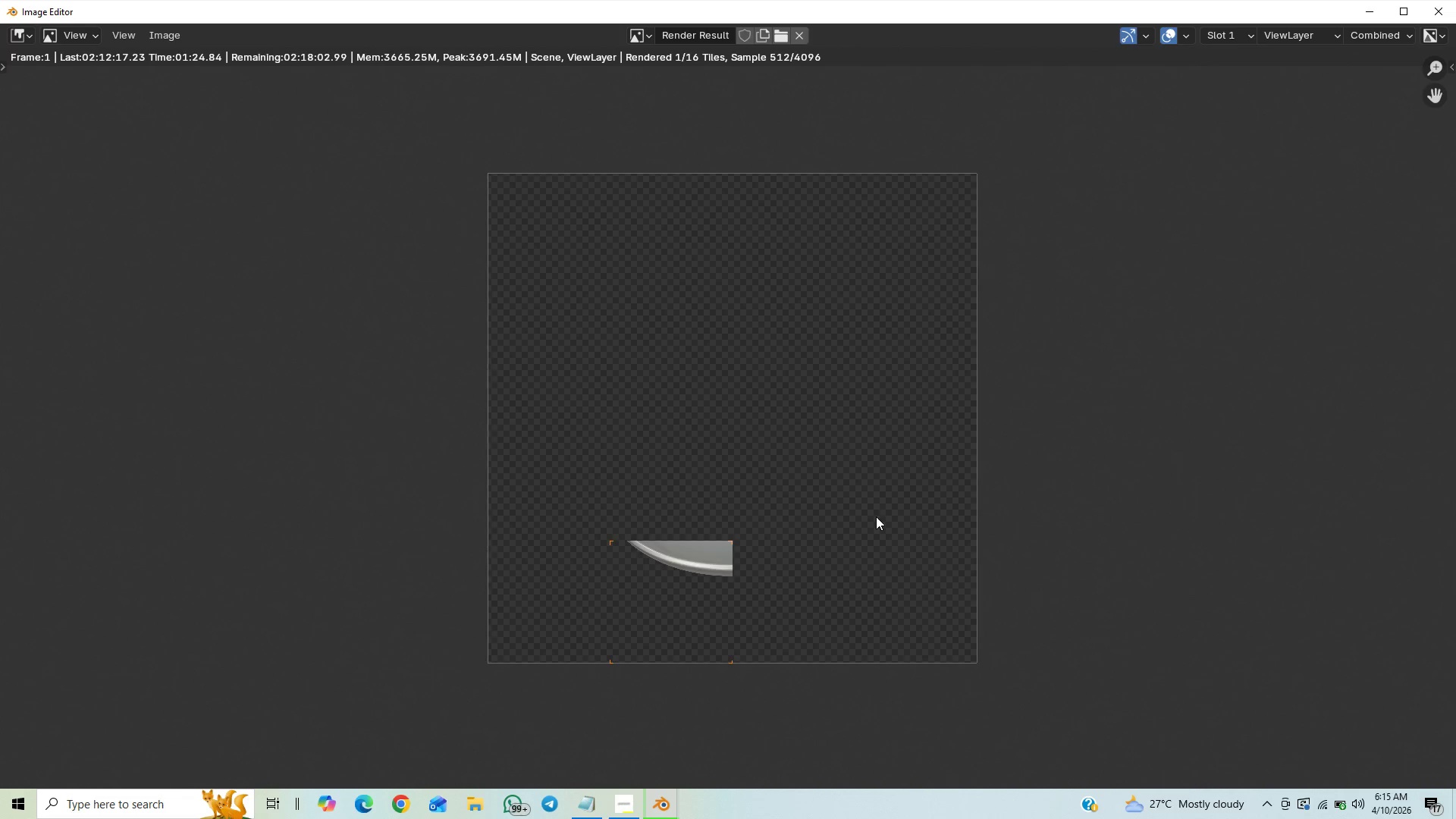 
scroll: coordinate [876, 516], scroll_direction: up, amount: 1.0
 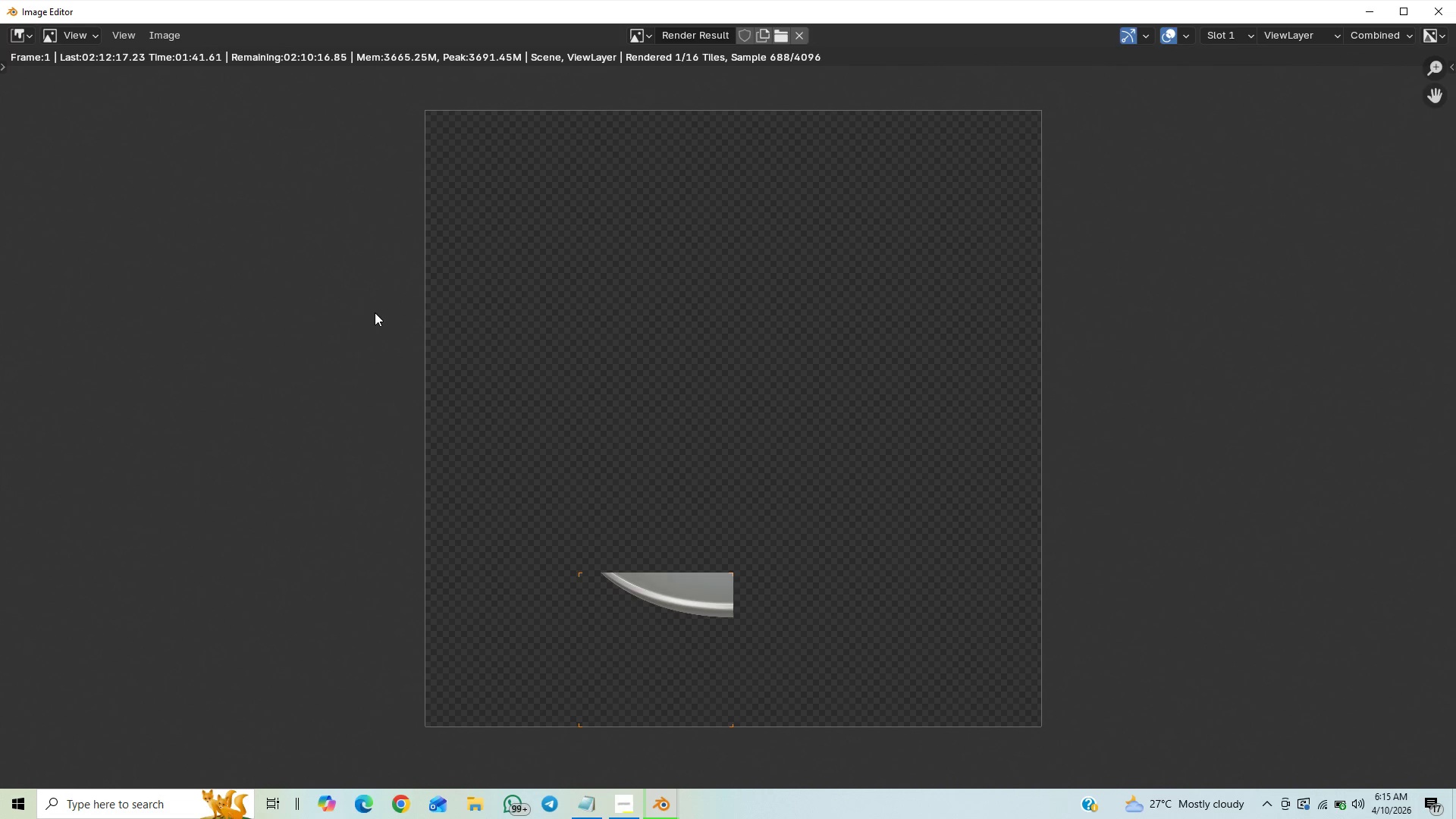 
wait(21.01)
 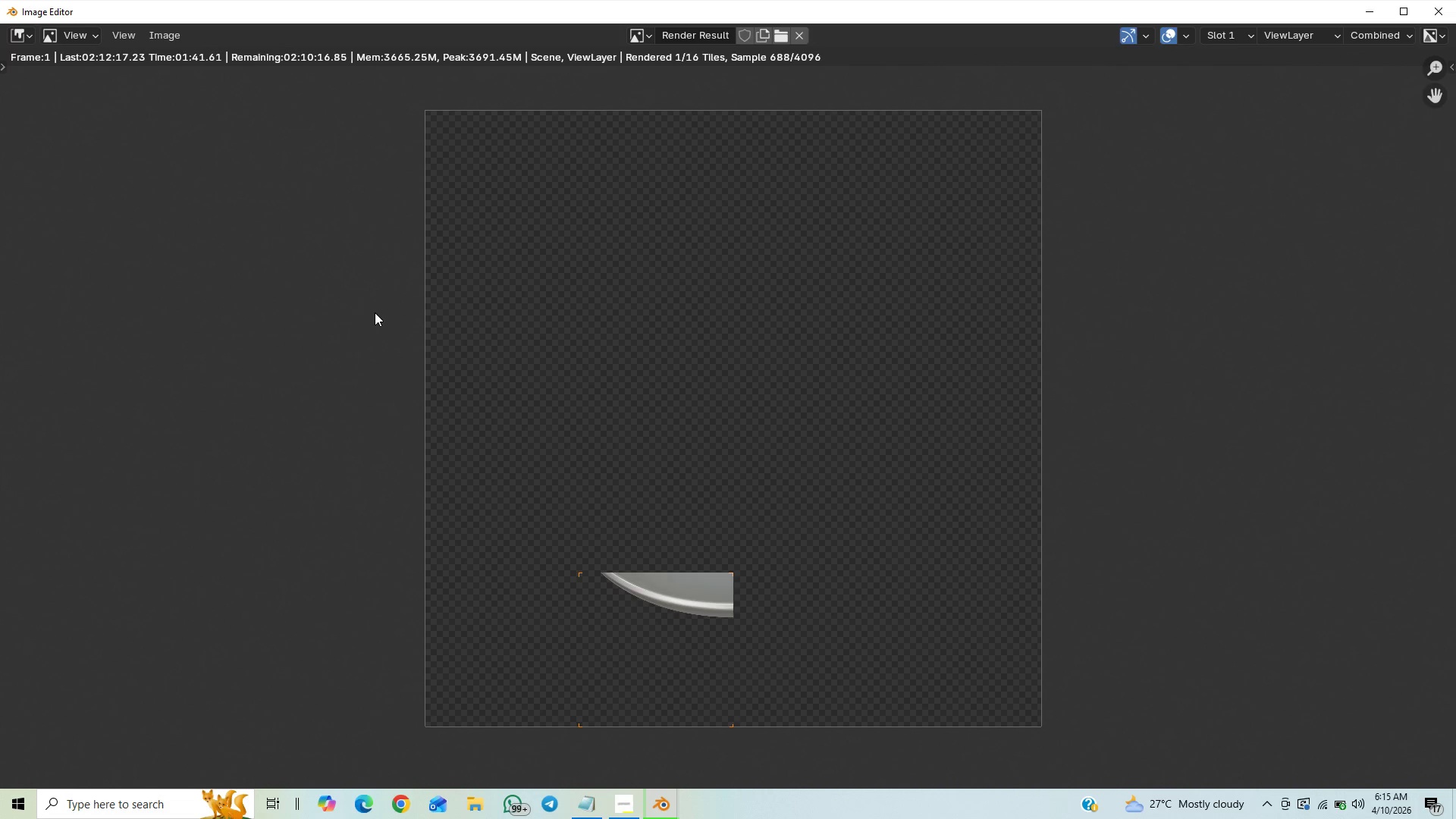 
mouse_move([1341, 774])
 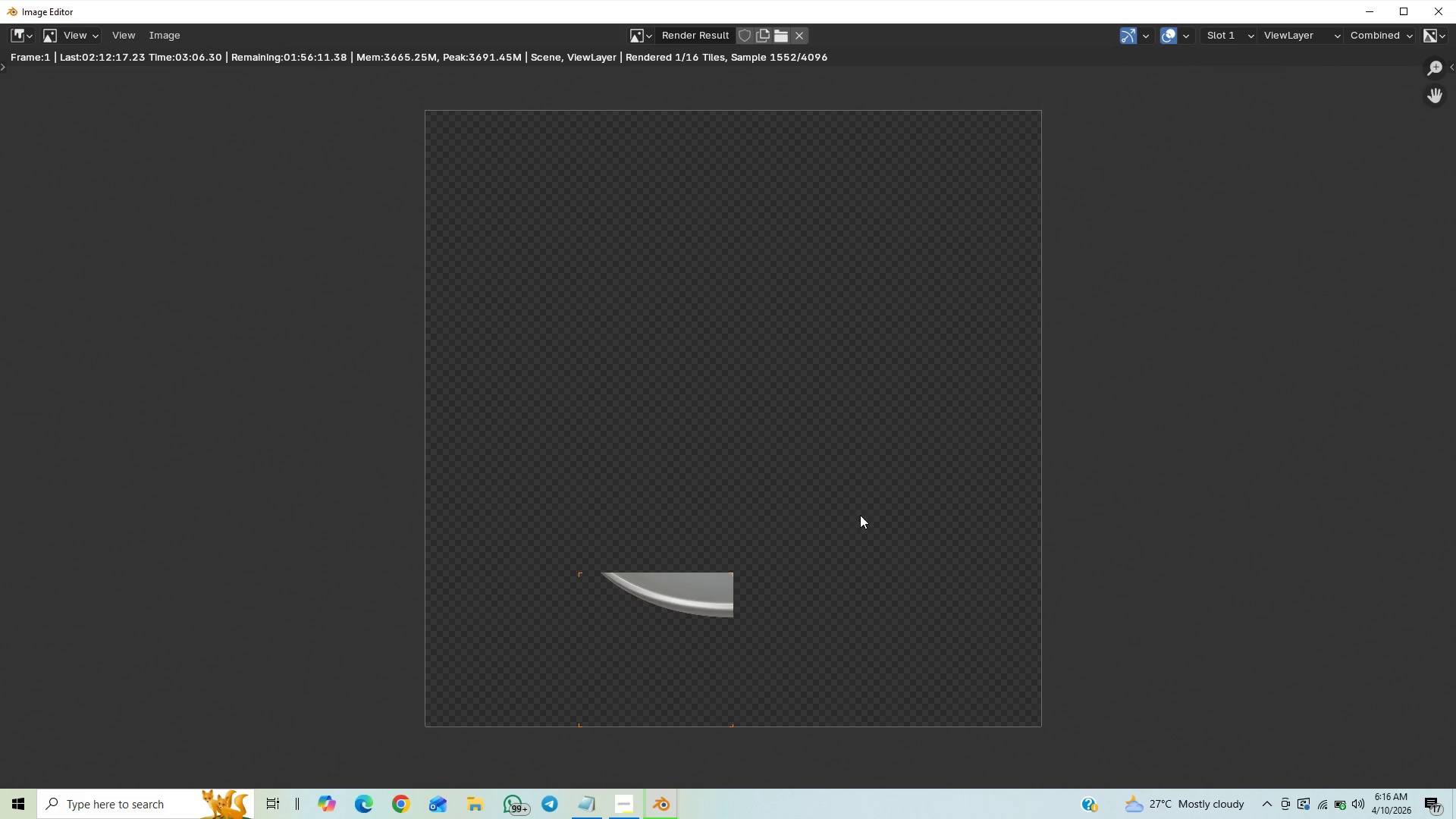 
wait(83.11)
 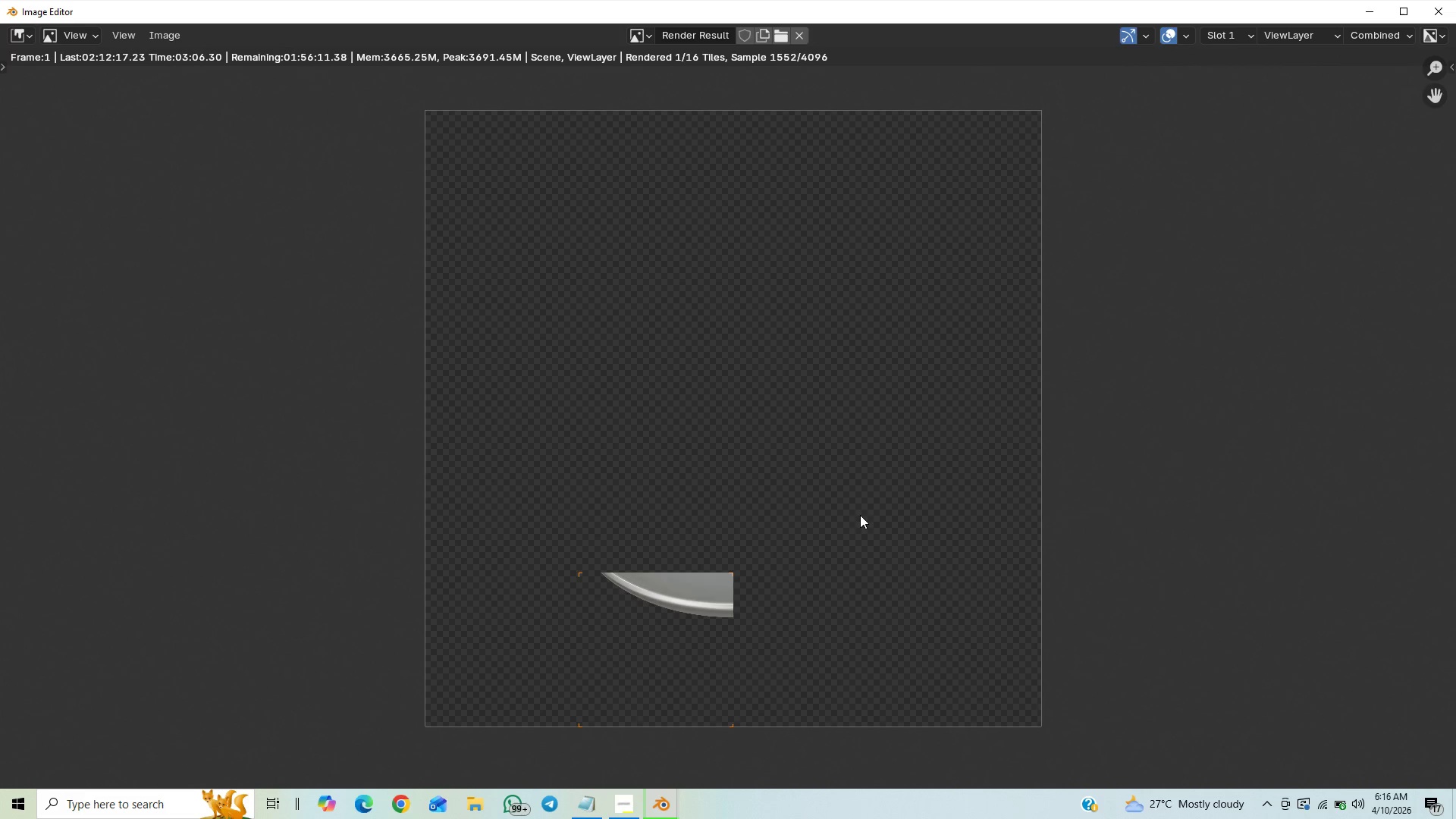 
right_click([1169, 496])
 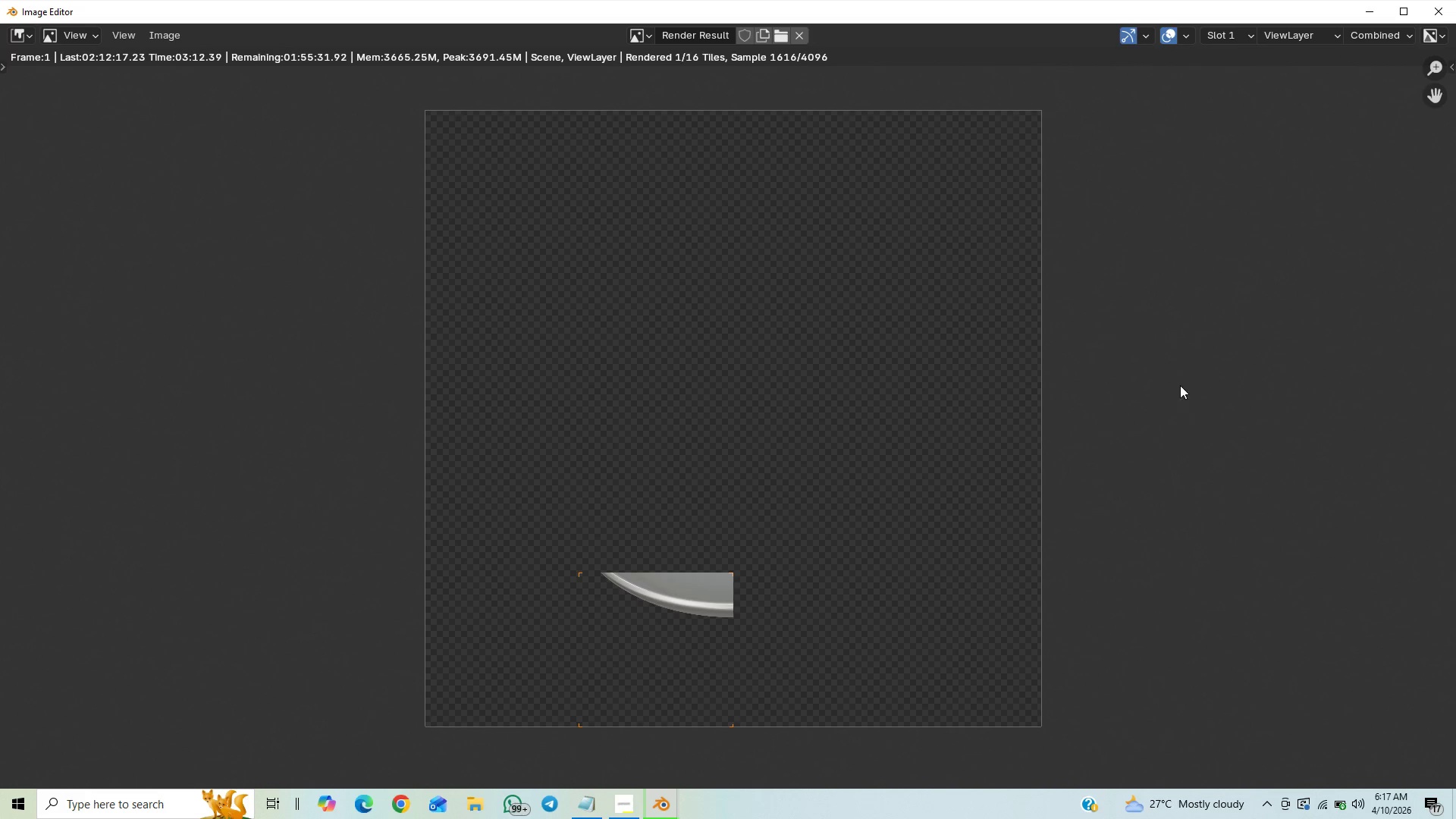 
left_click([1159, 353])
 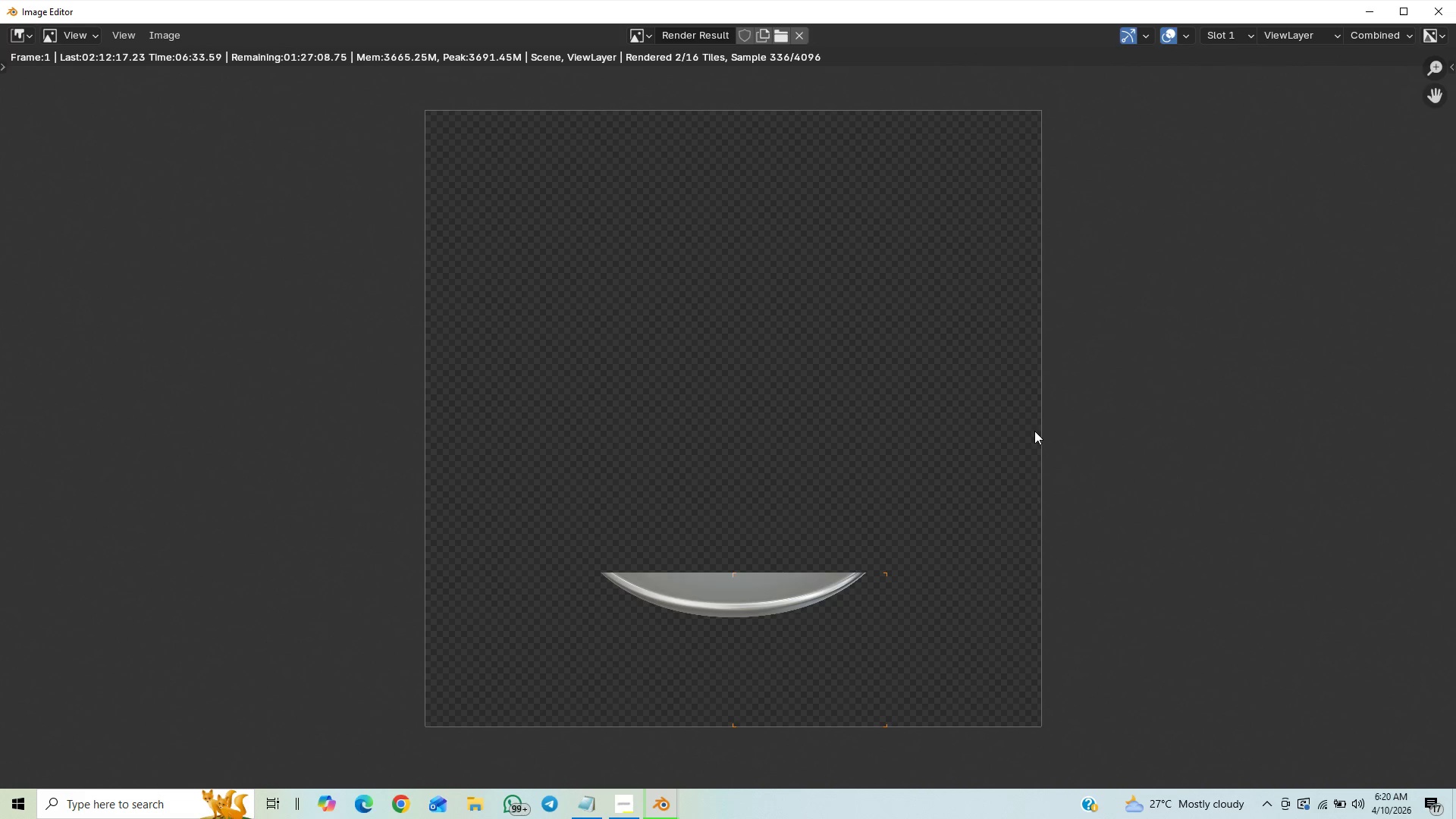 
wait(205.07)
 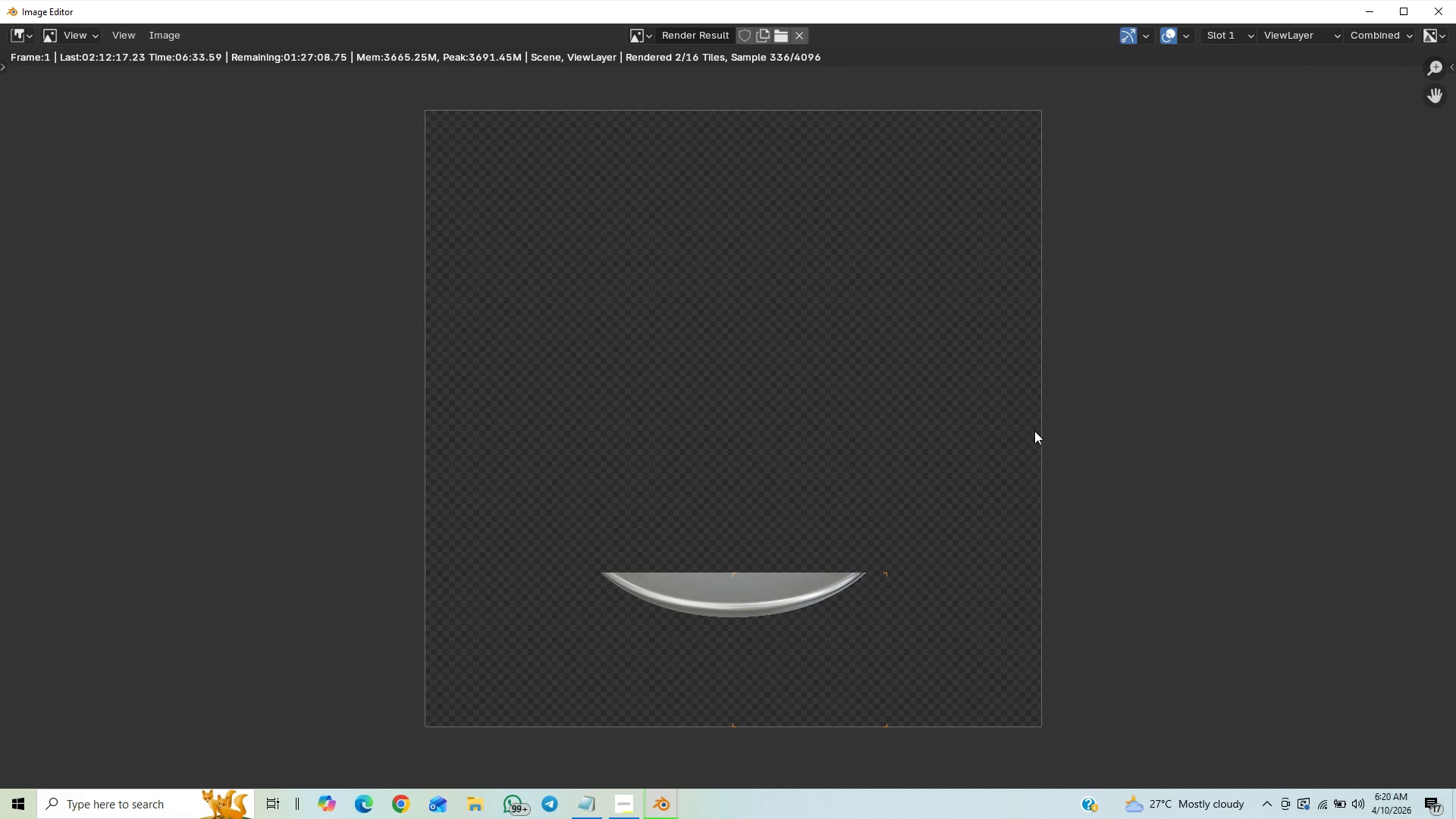 
mouse_move([1335, 794])
 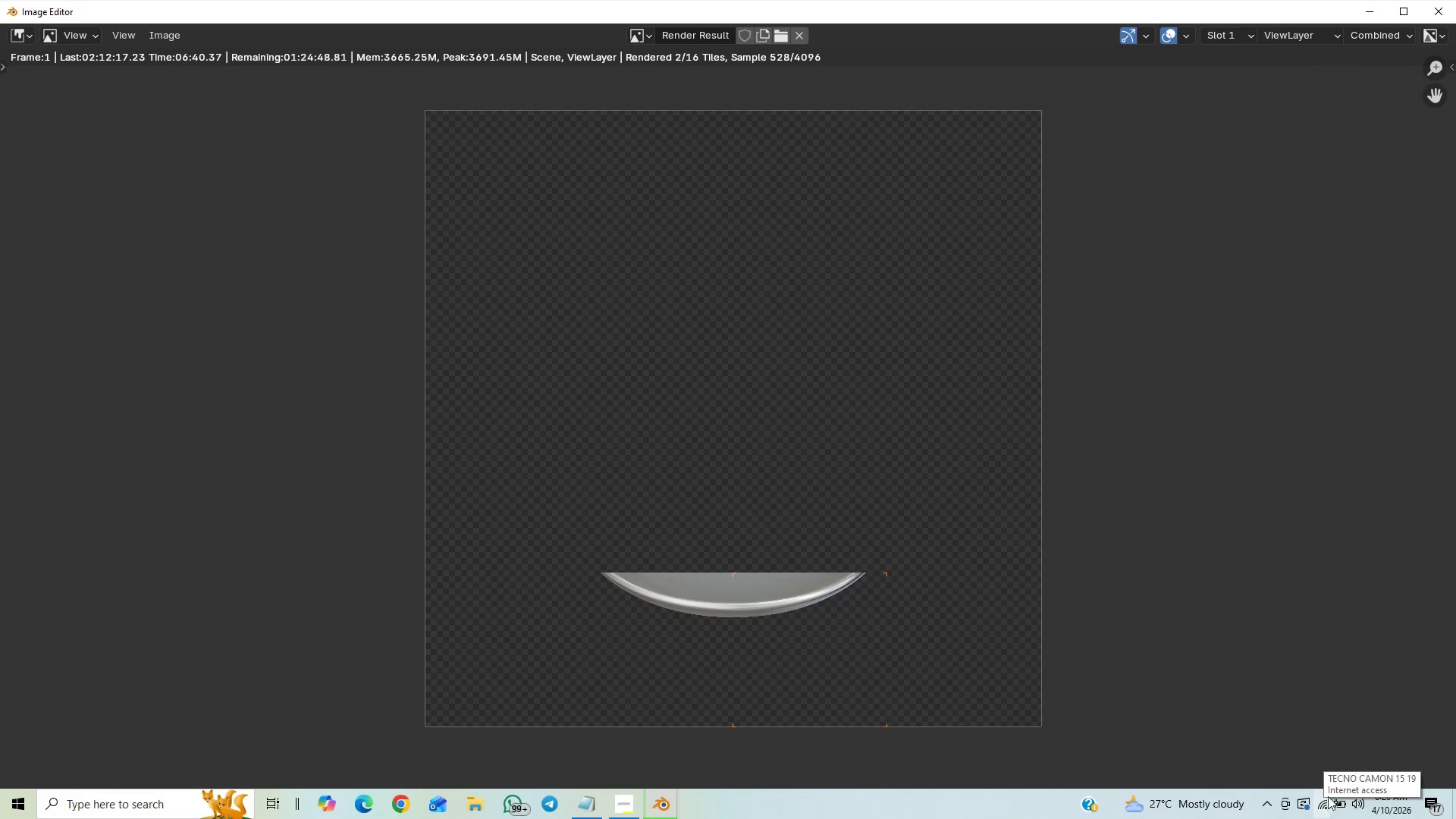 
mouse_move([1335, 794])
 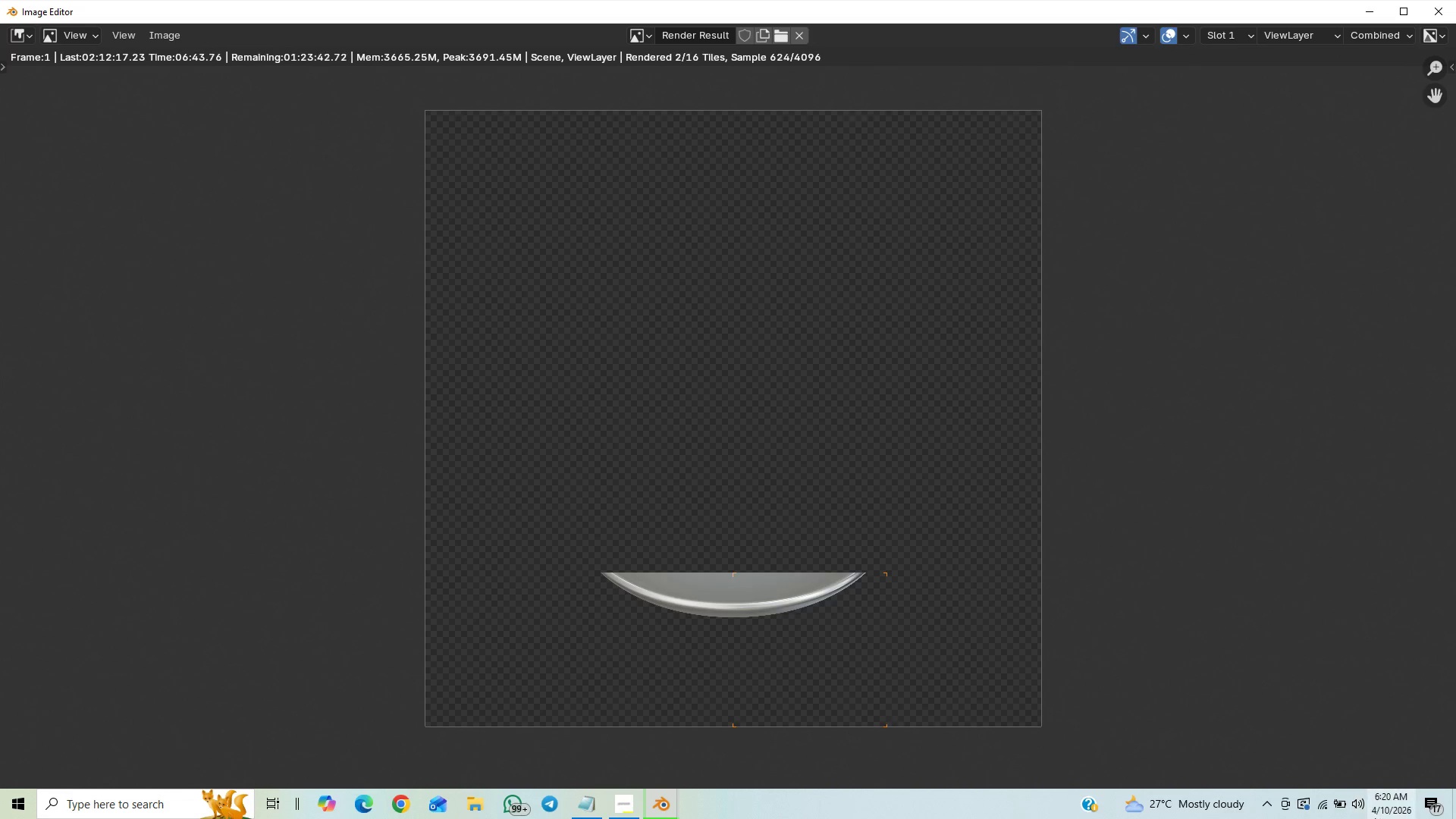 
mouse_move([1338, 798])
 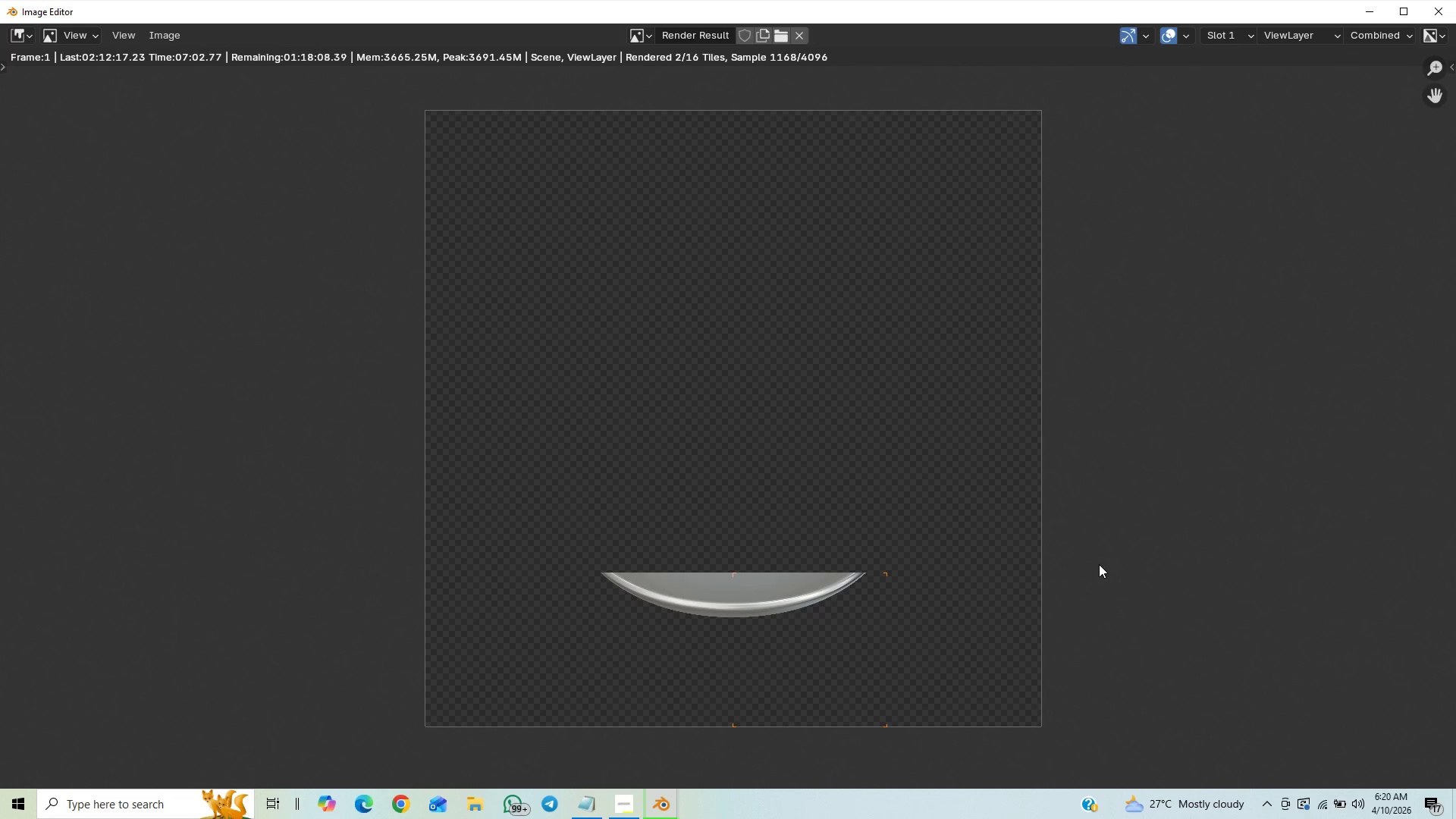 
wait(21.46)
 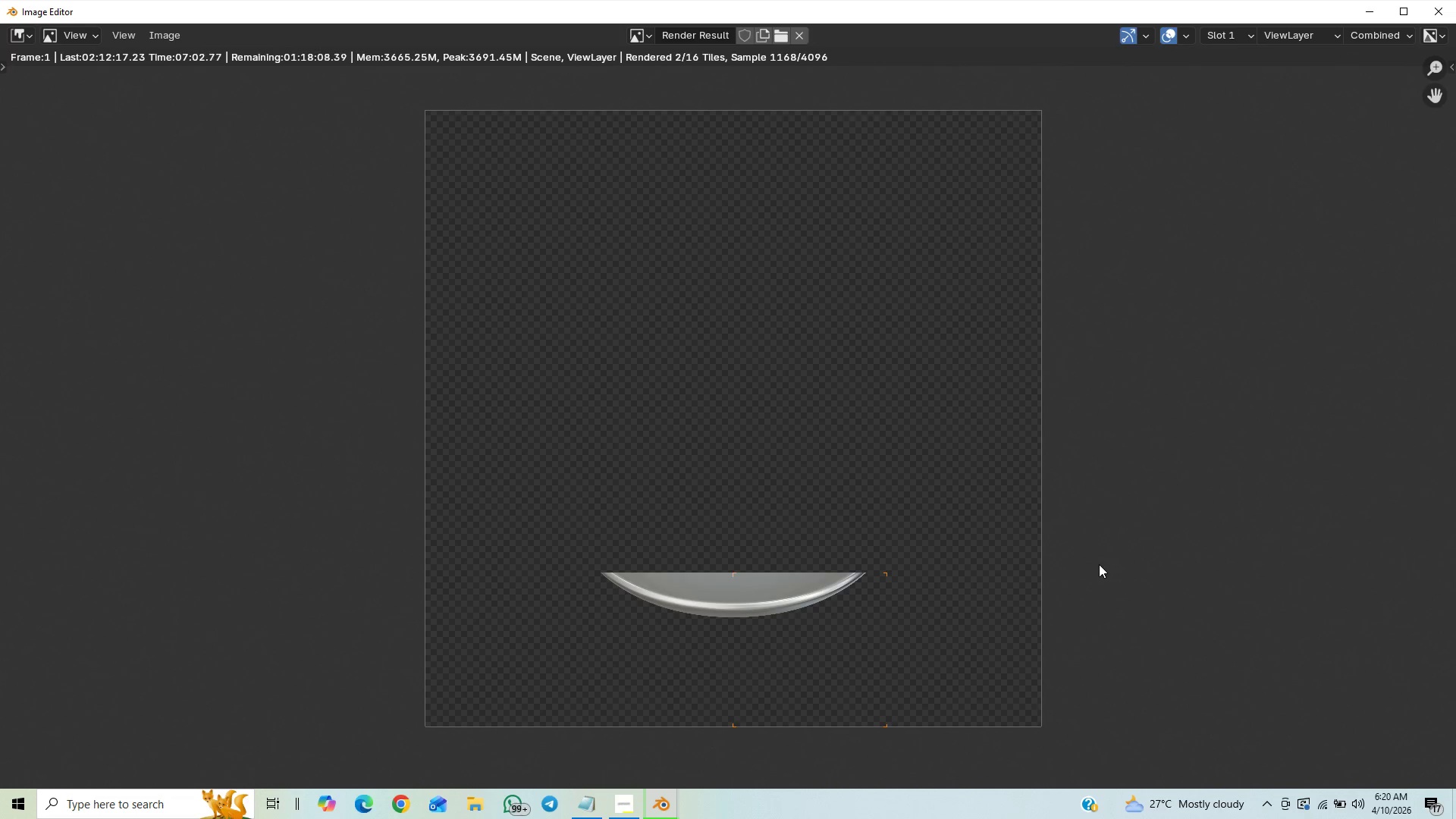 
mouse_move([1328, 795])
 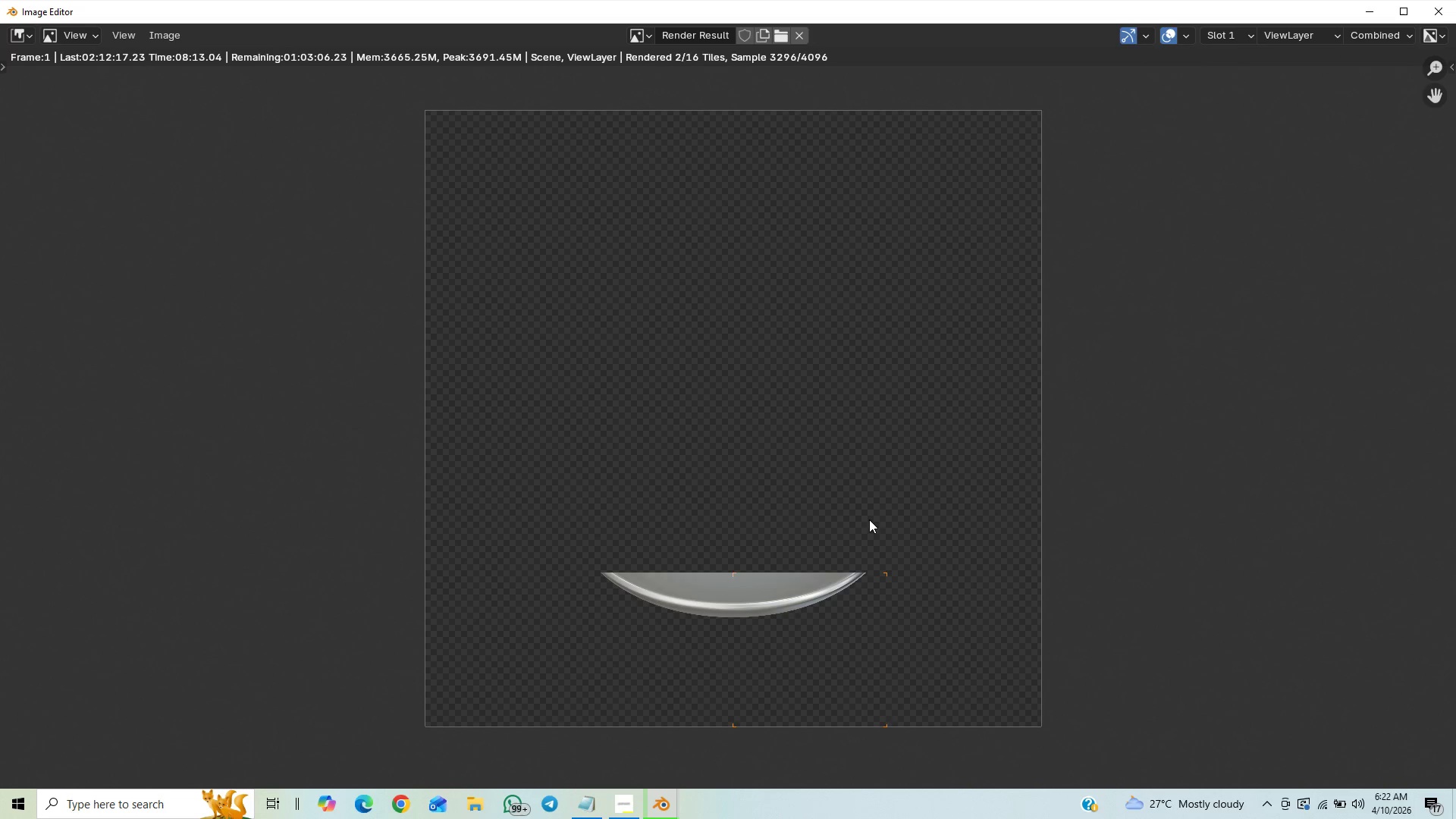 
wait(67.81)
 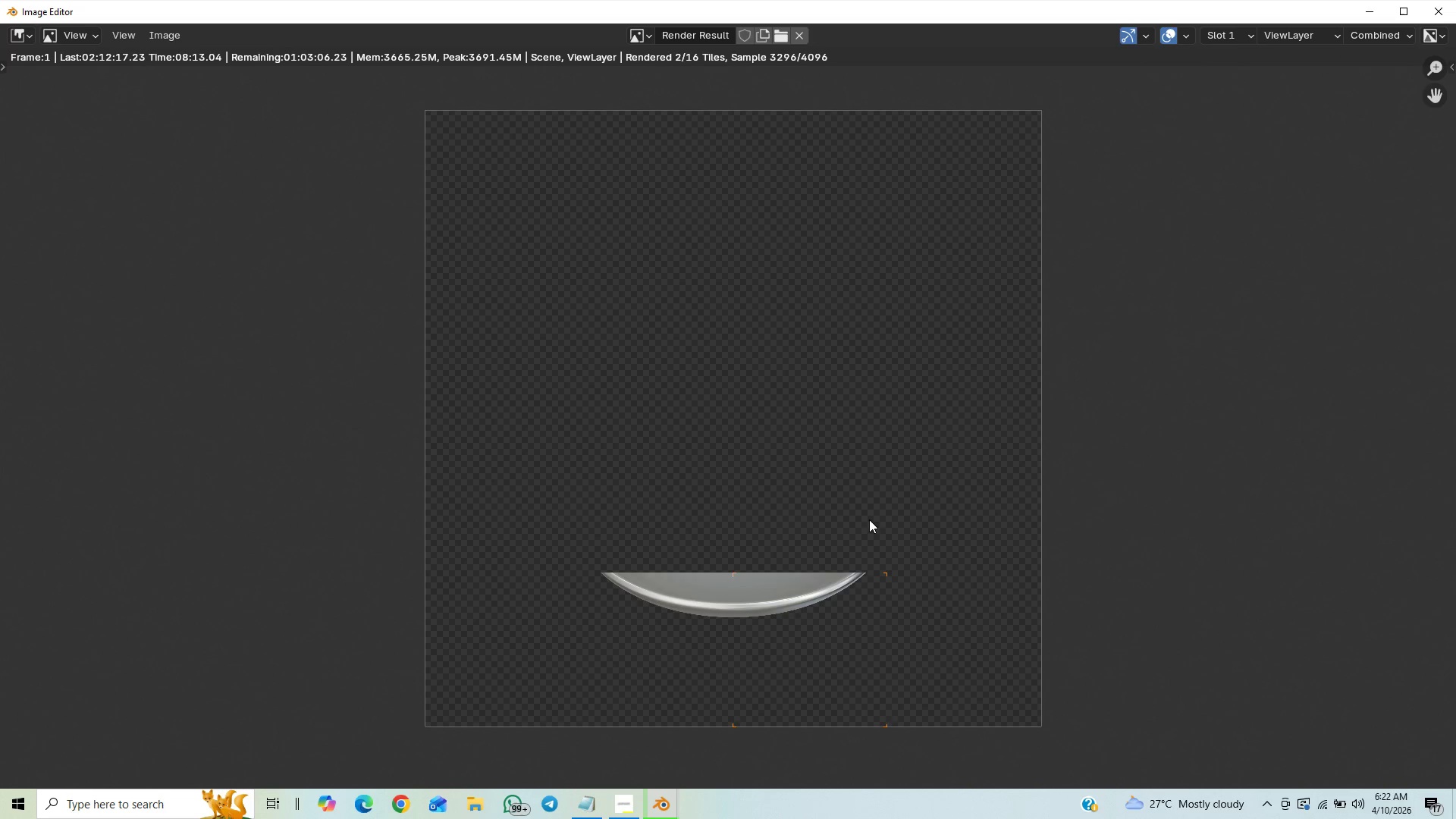 
scroll: coordinate [984, 409], scroll_direction: up, amount: 1.0
 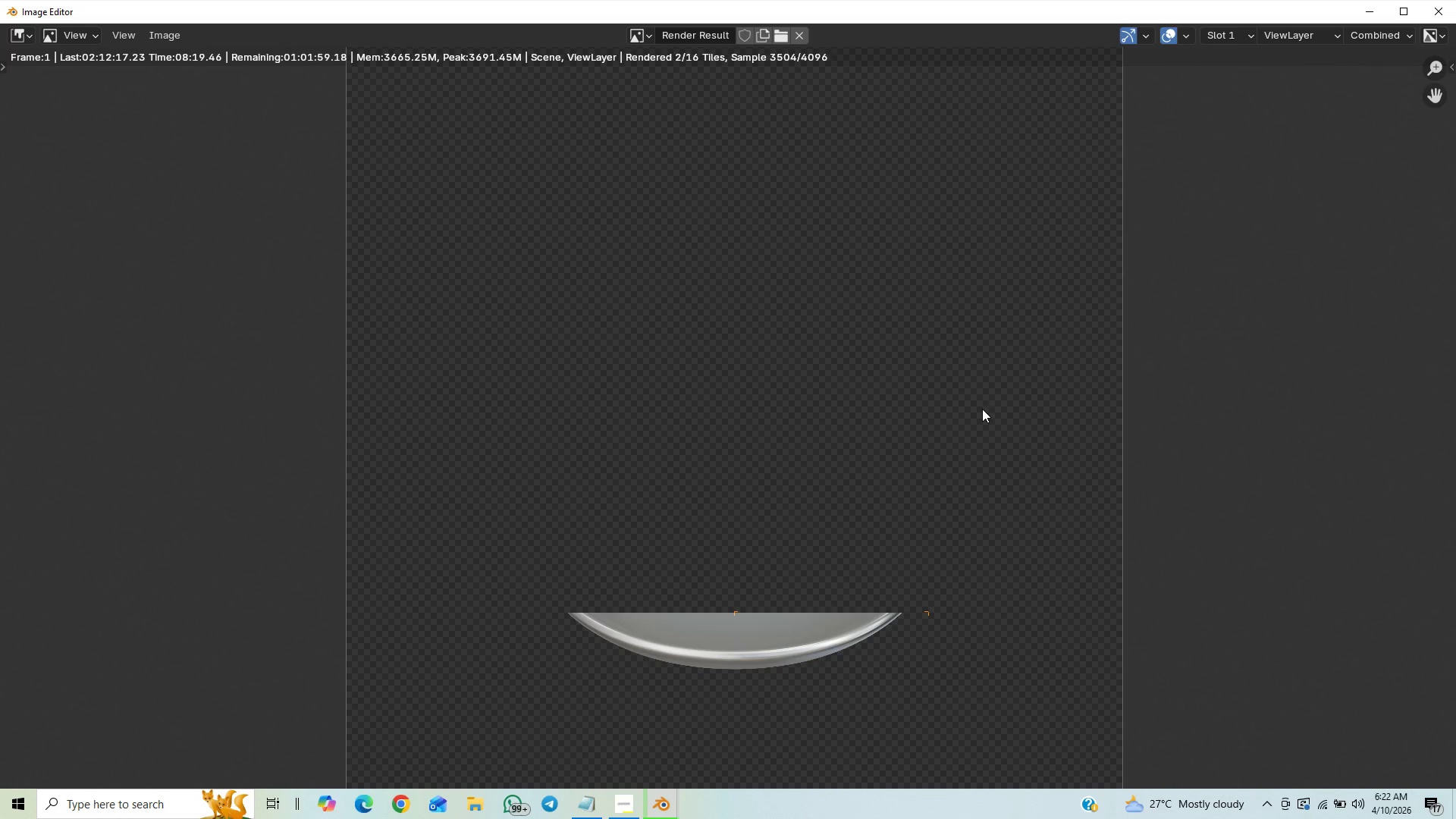 
key(Control+S)
 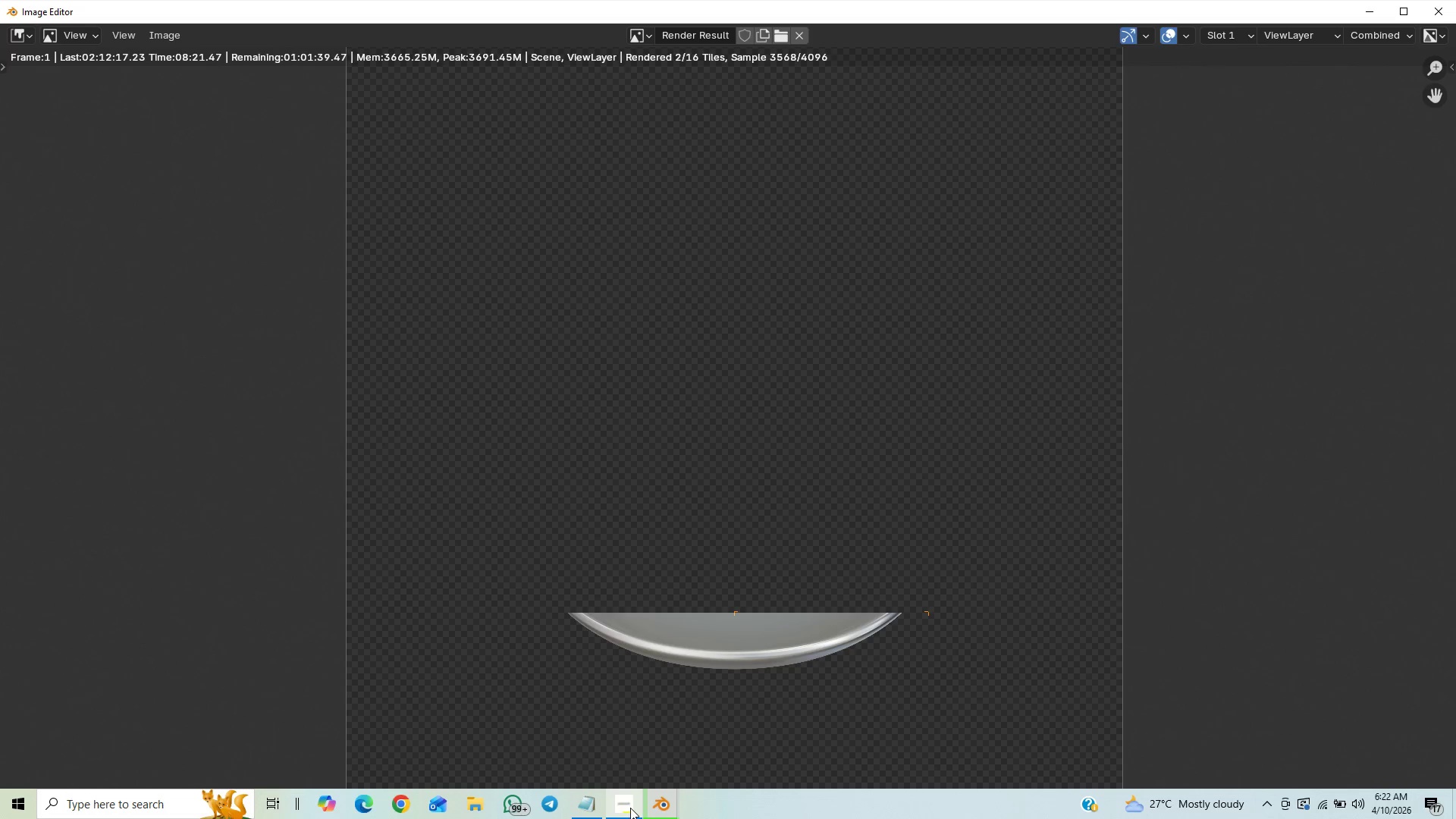 
left_click([630, 808])